 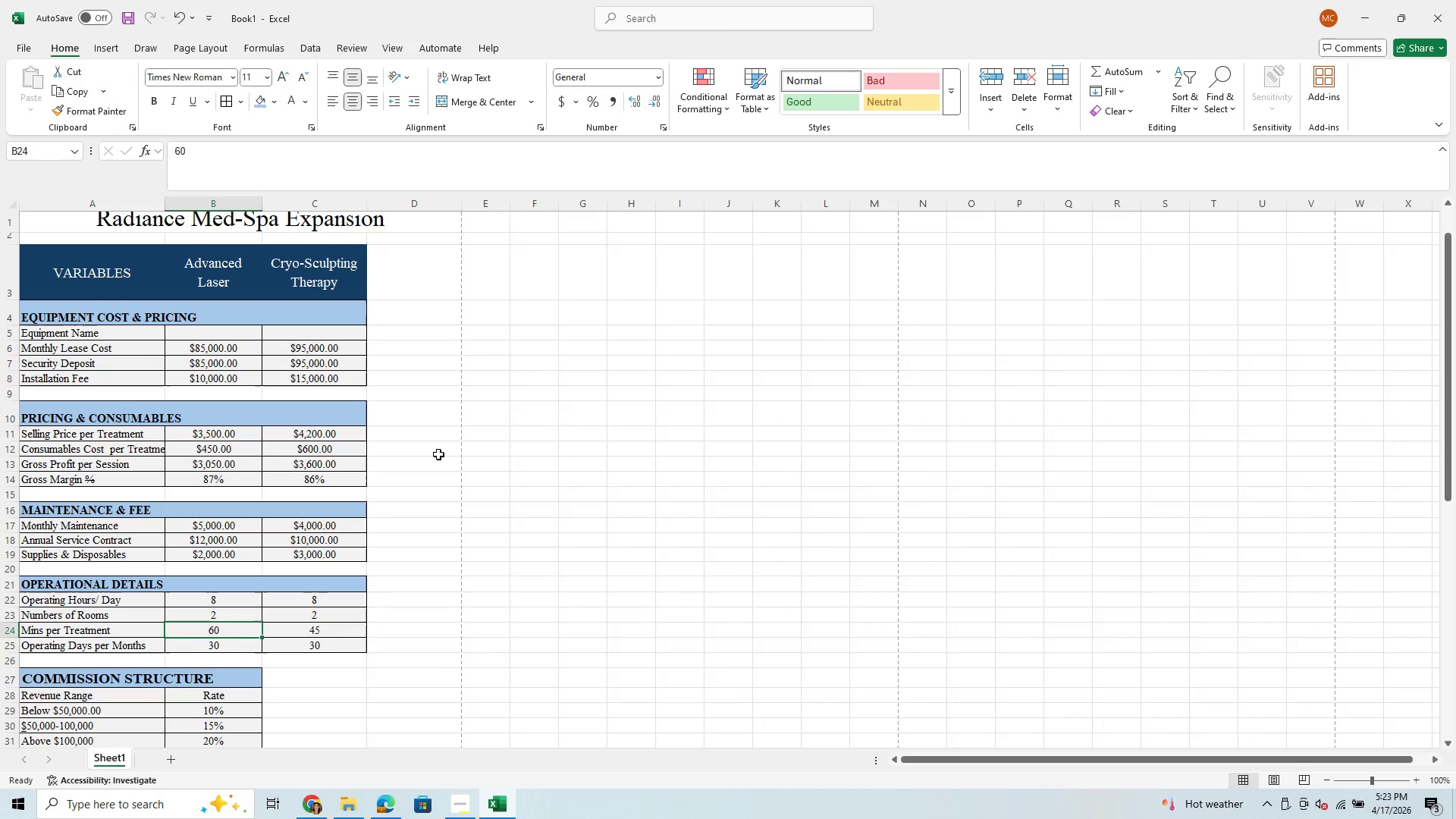 
scroll: coordinate [404, 687], scroll_direction: down, amount: 12.0
 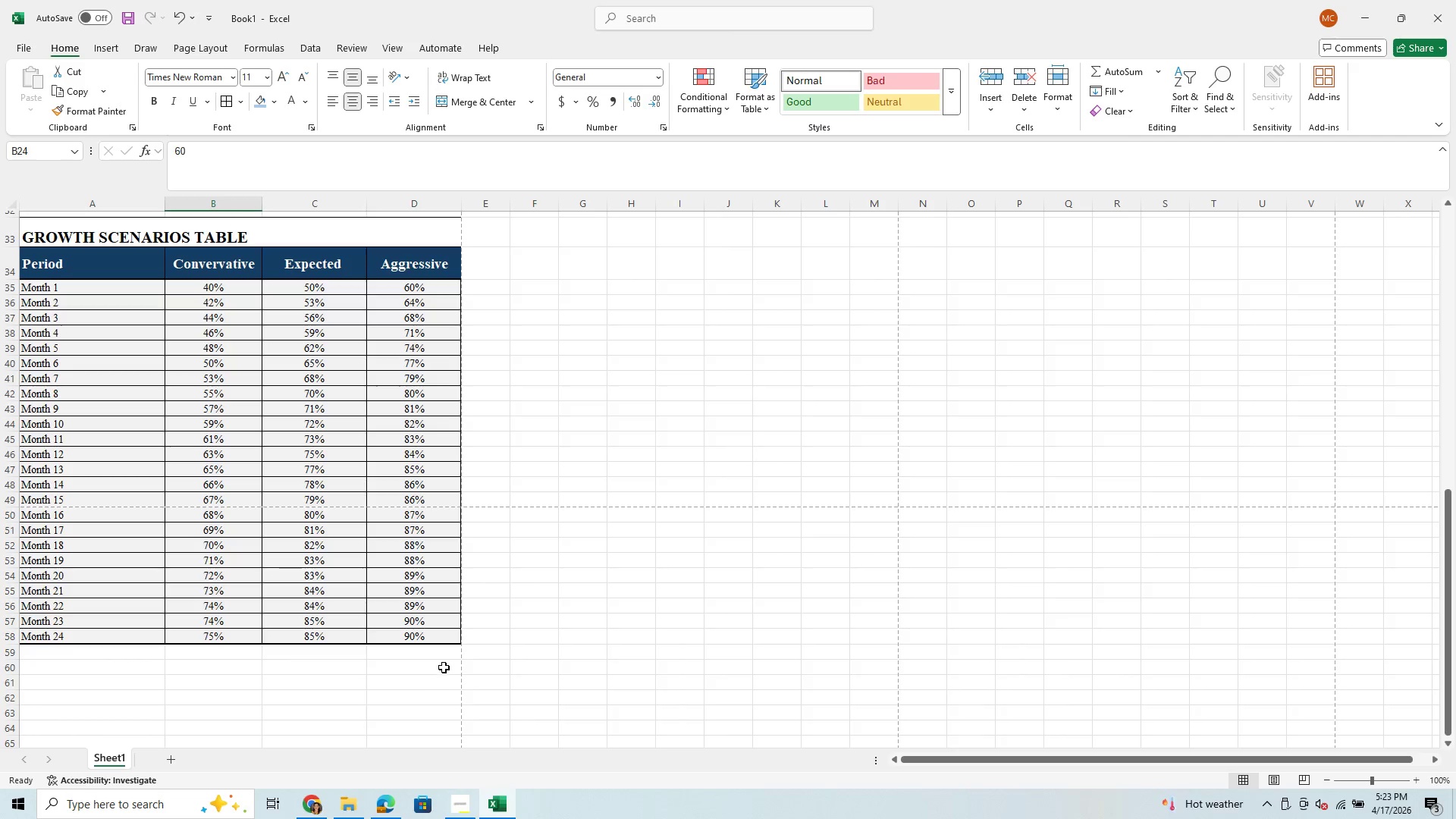 
wait(6.4)
 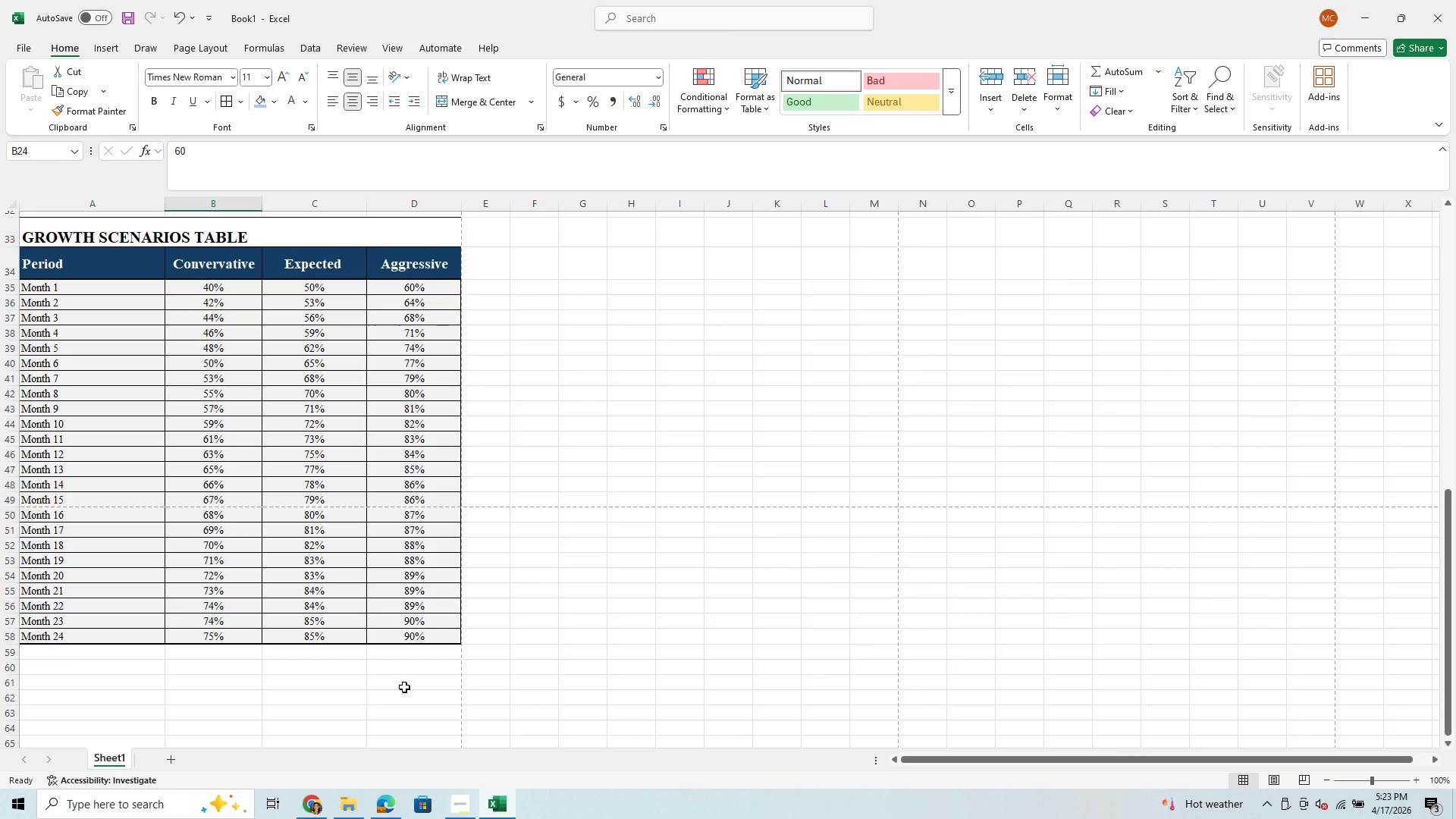 
scroll: coordinate [439, 667], scroll_direction: down, amount: 3.0
 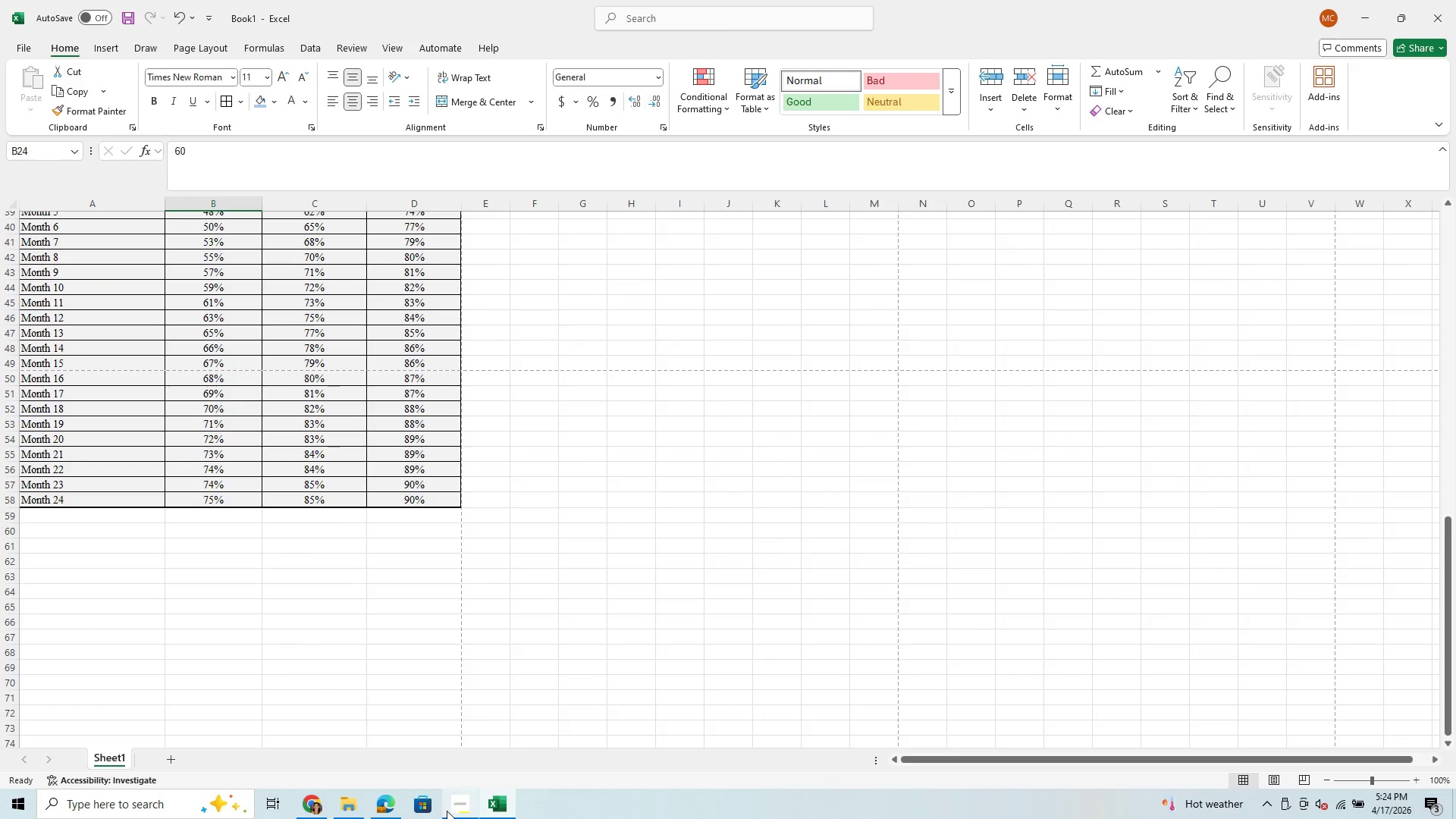 
scroll: coordinate [375, 538], scroll_direction: up, amount: 5.0
 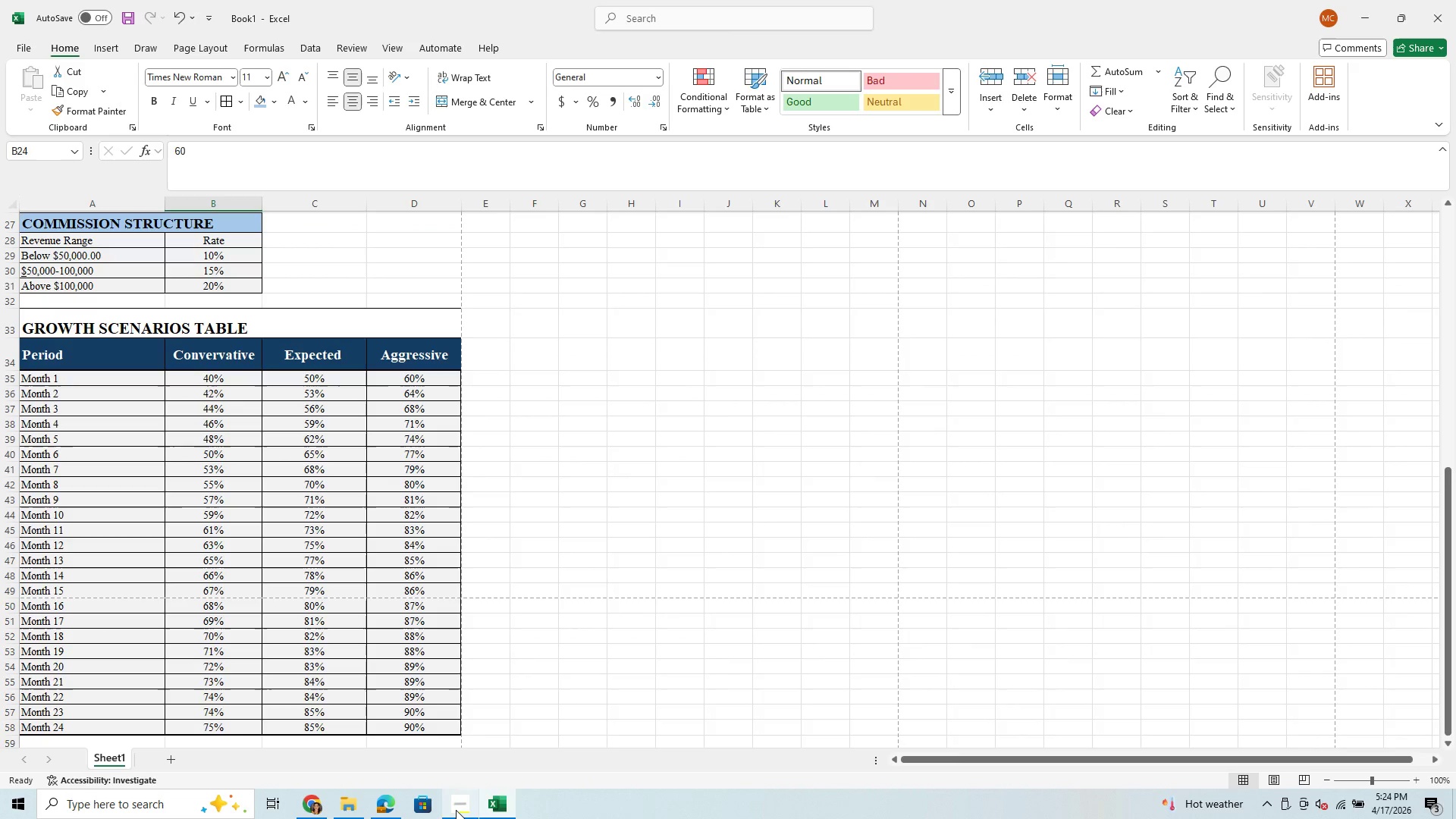 
left_click([454, 811])